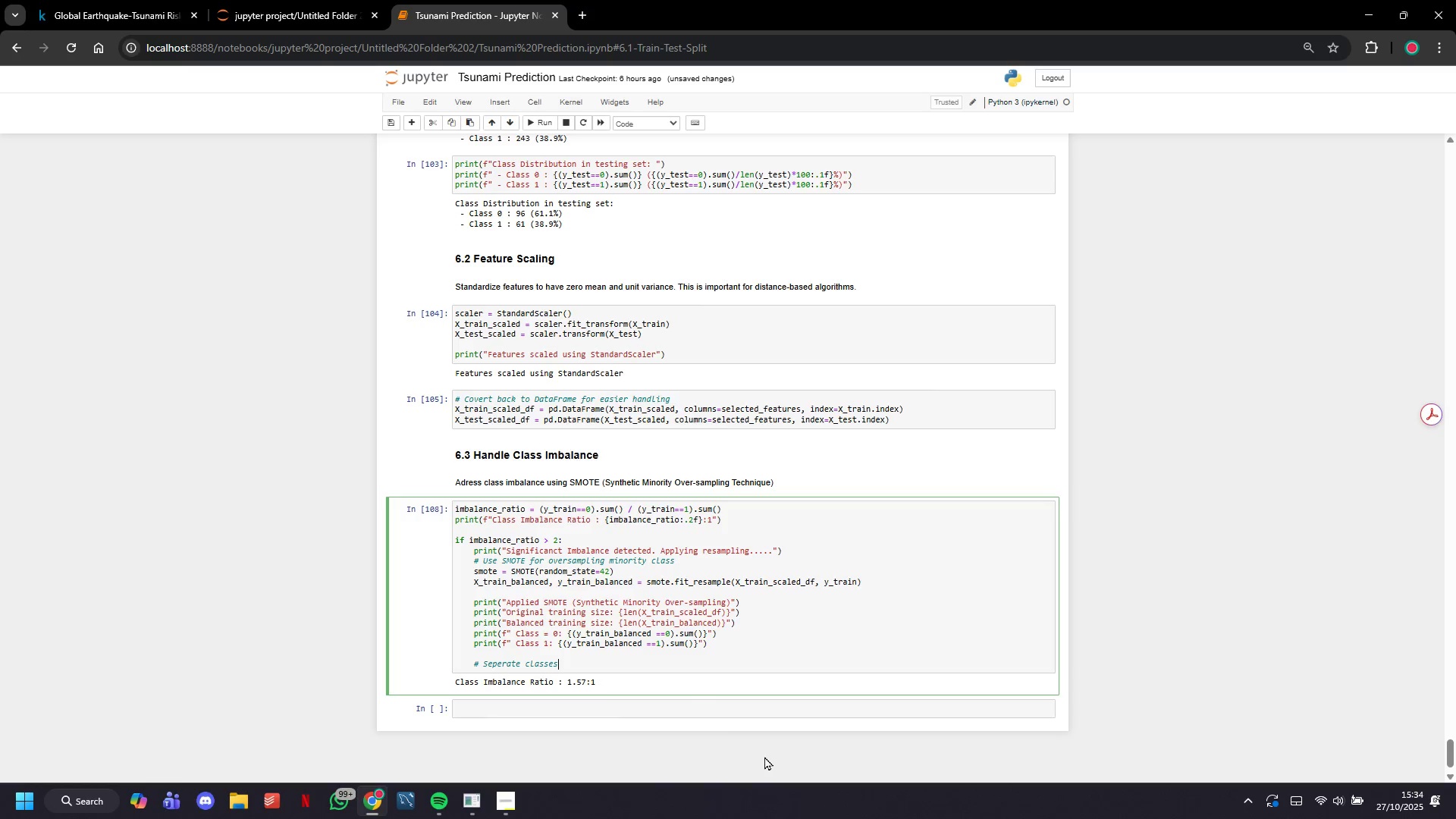 
wait(14.9)
 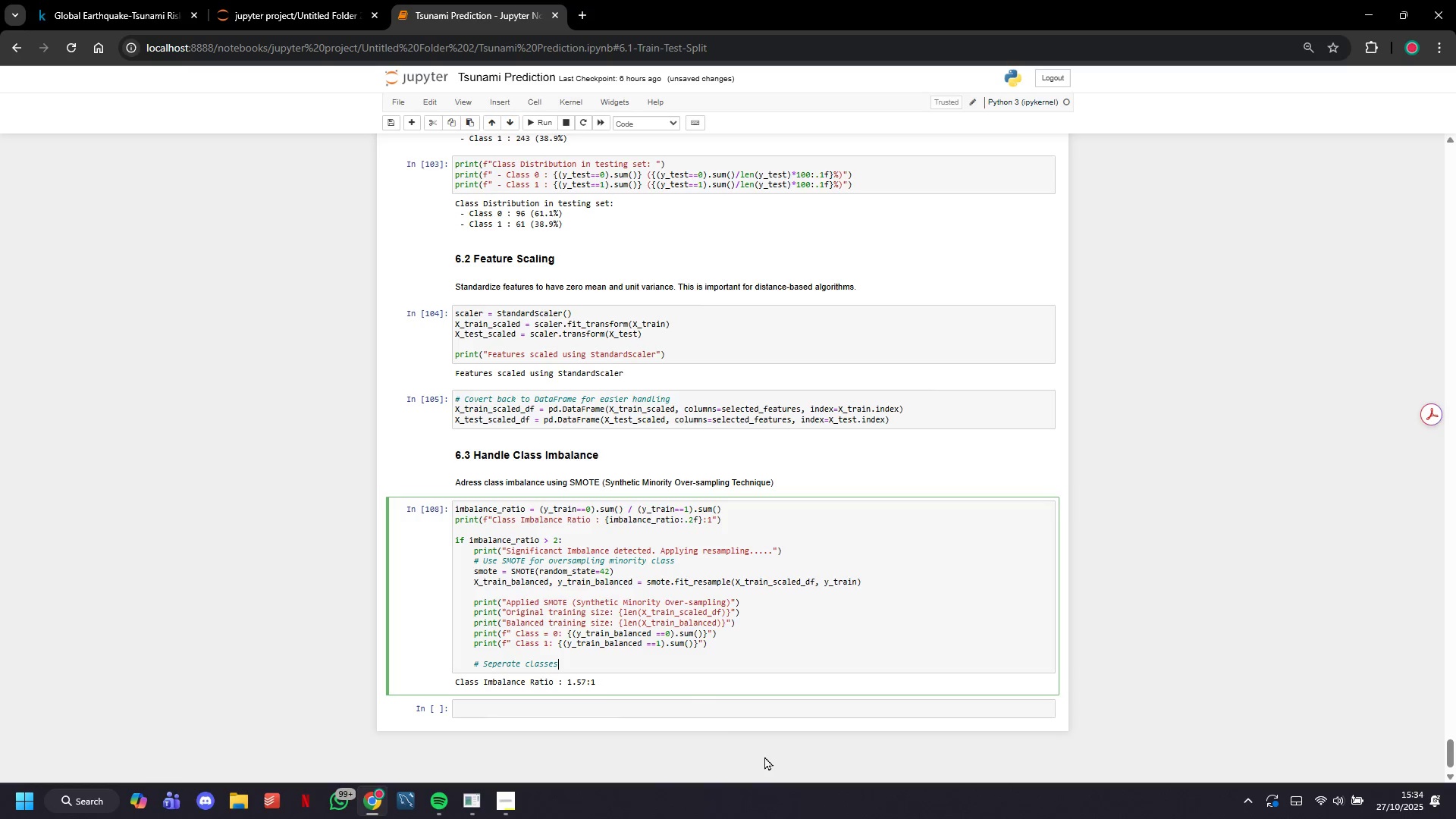 
key(Enter)
 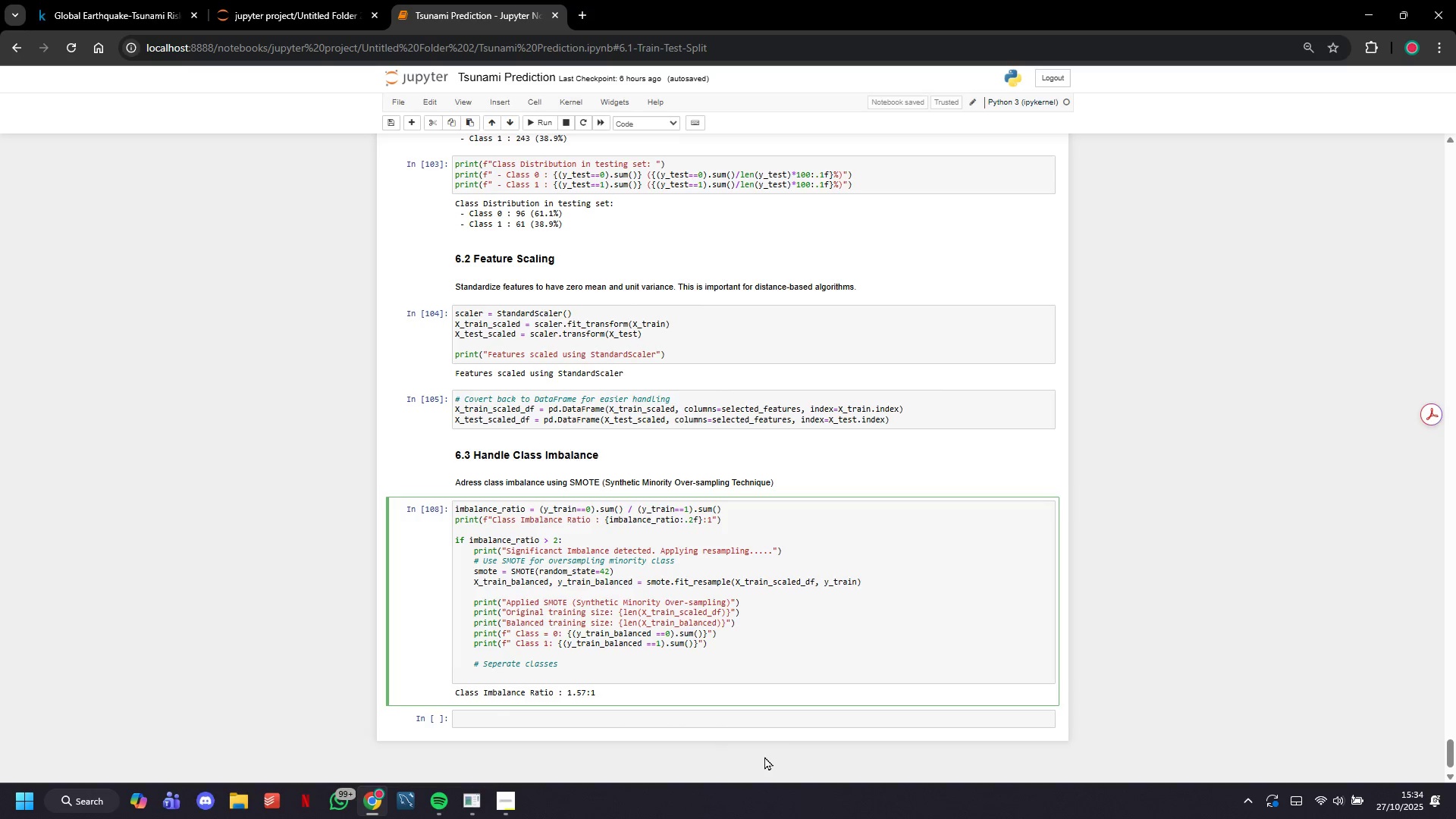 
type(X_train_majority = X_train_scaled_df[y_train==0)
 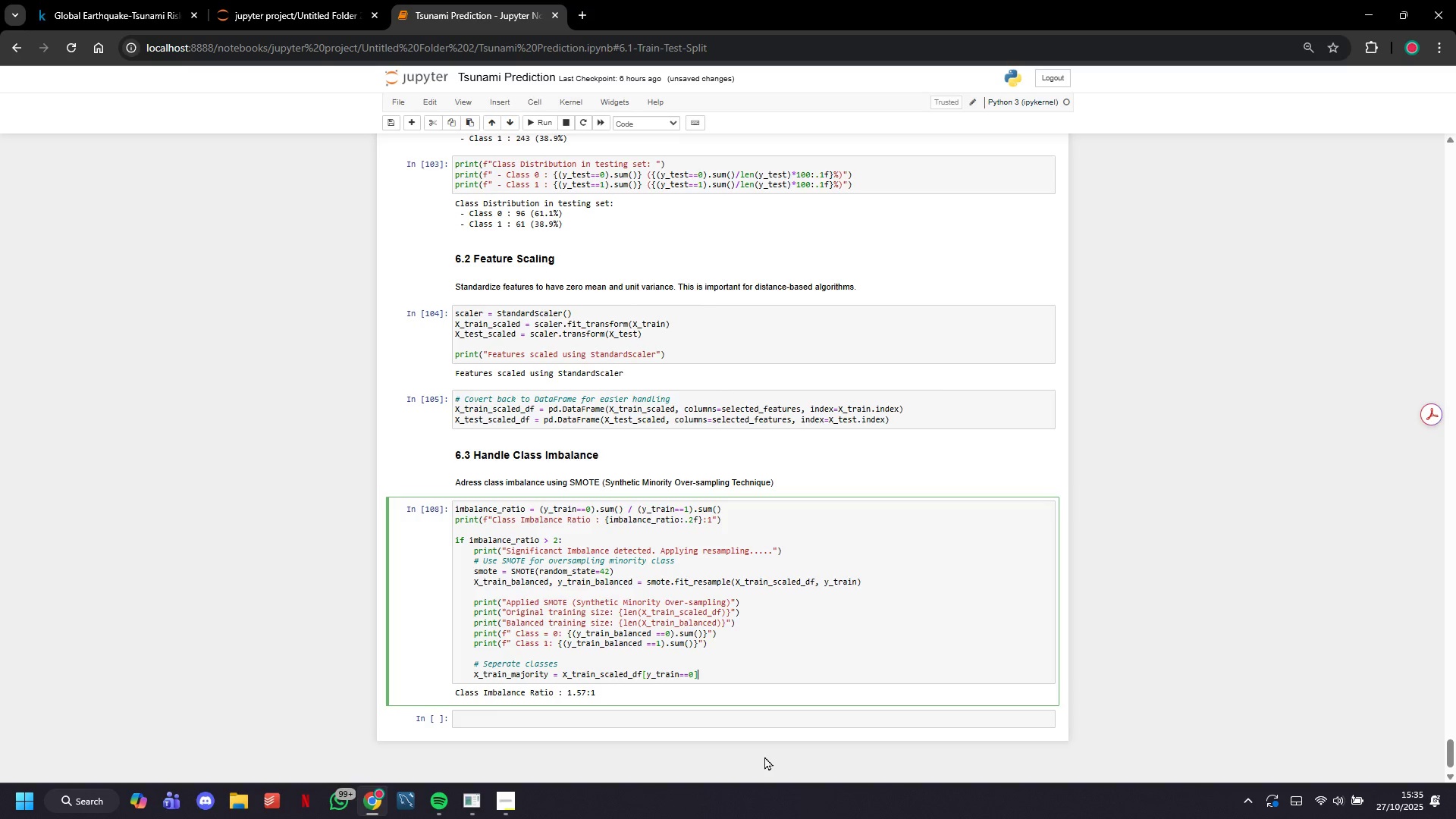 
 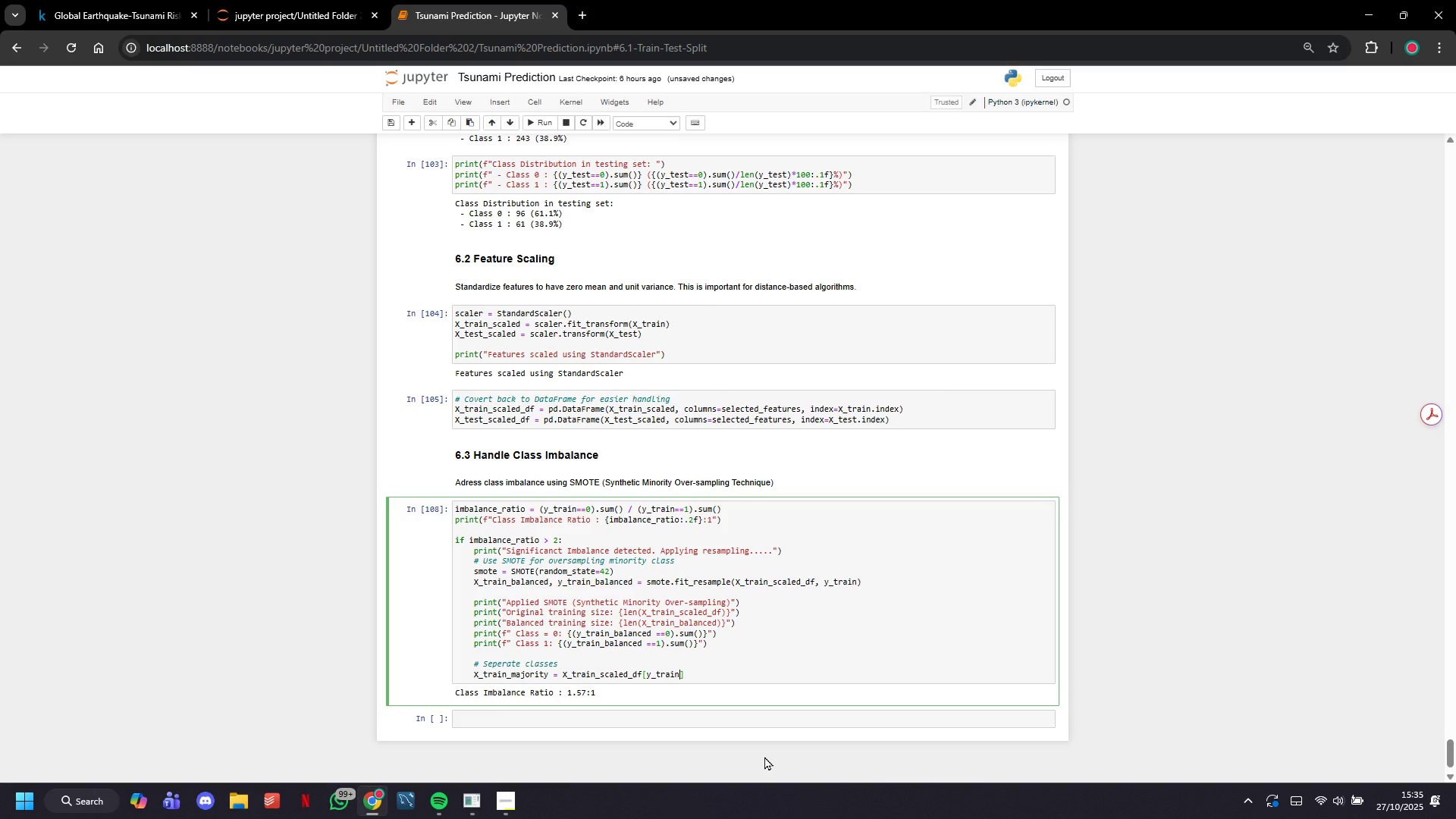 
key(ArrowRight)
 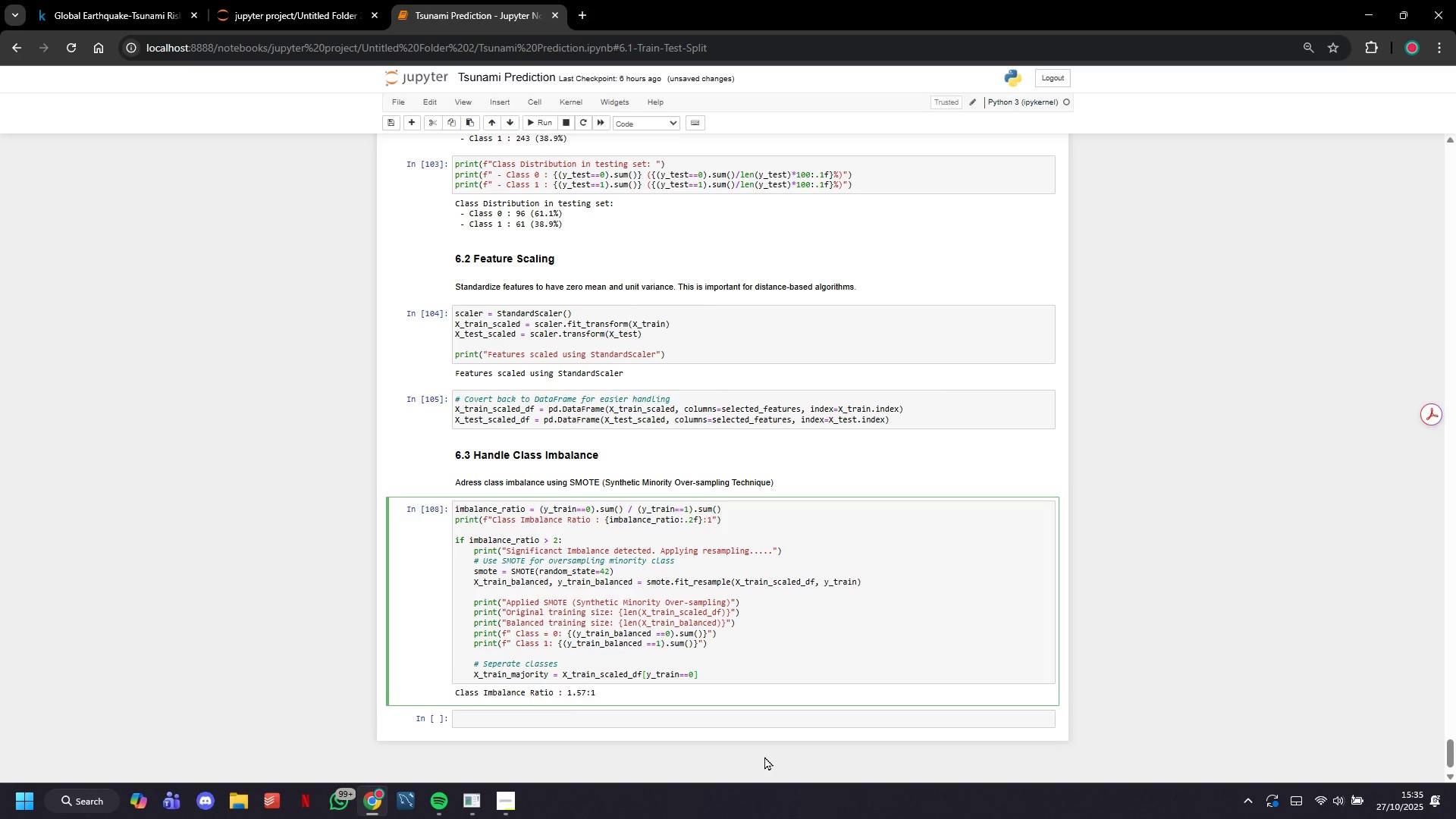 
key(Enter)
 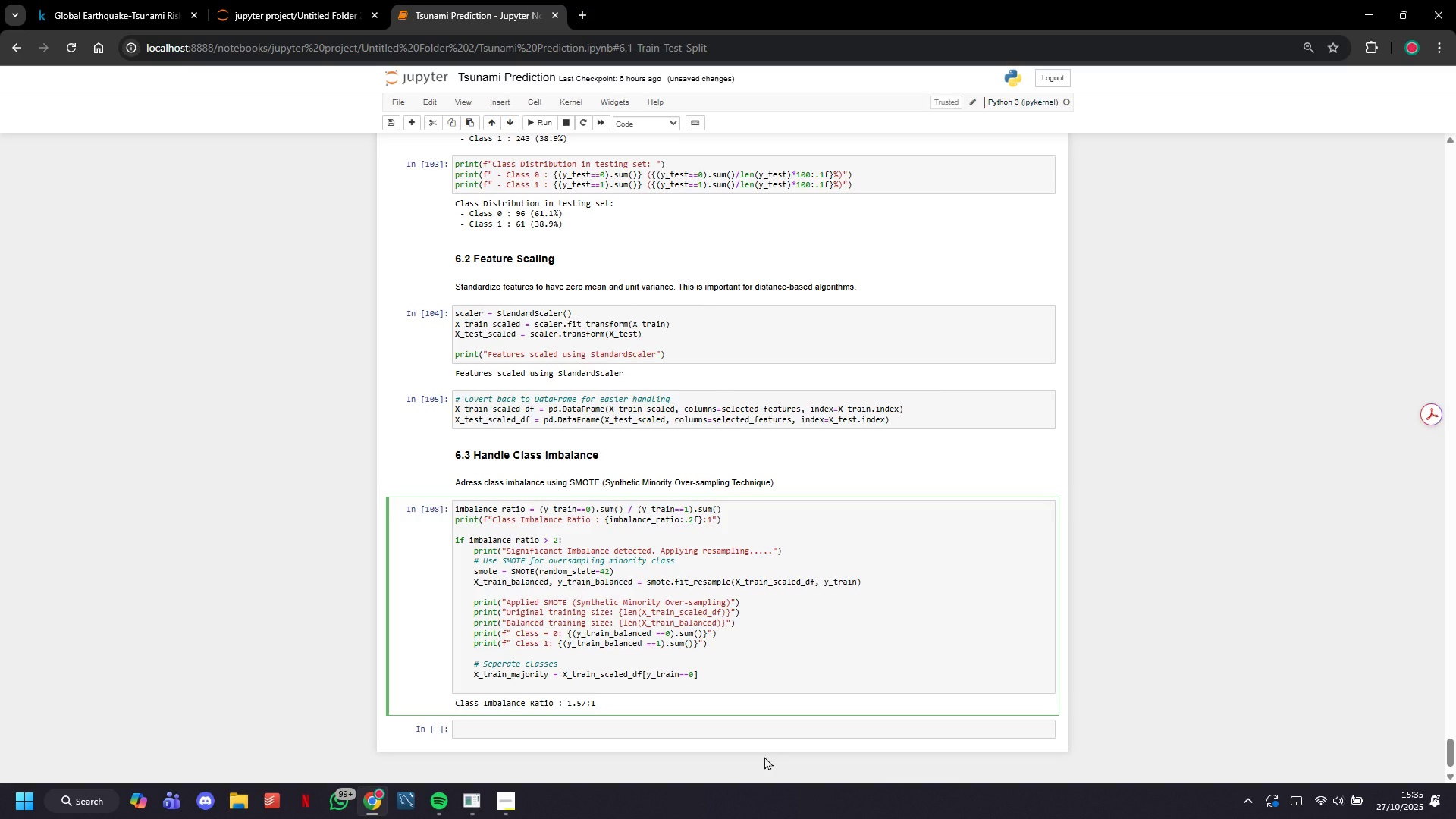 
type(X_train_minority = X_train_scaled_df[y==)
key(Backspace)
key(Backspace)
type(_train==1)
 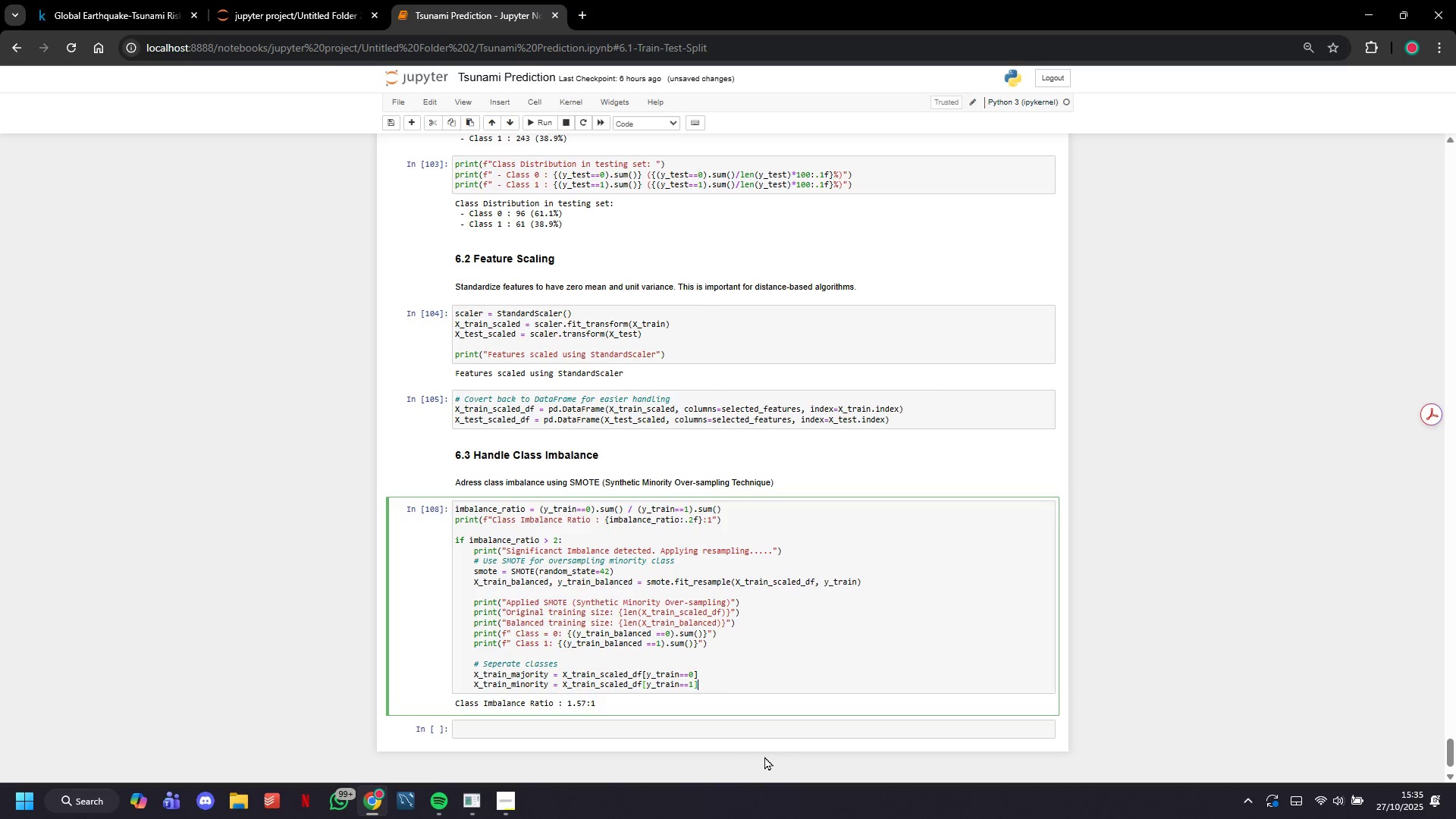 
 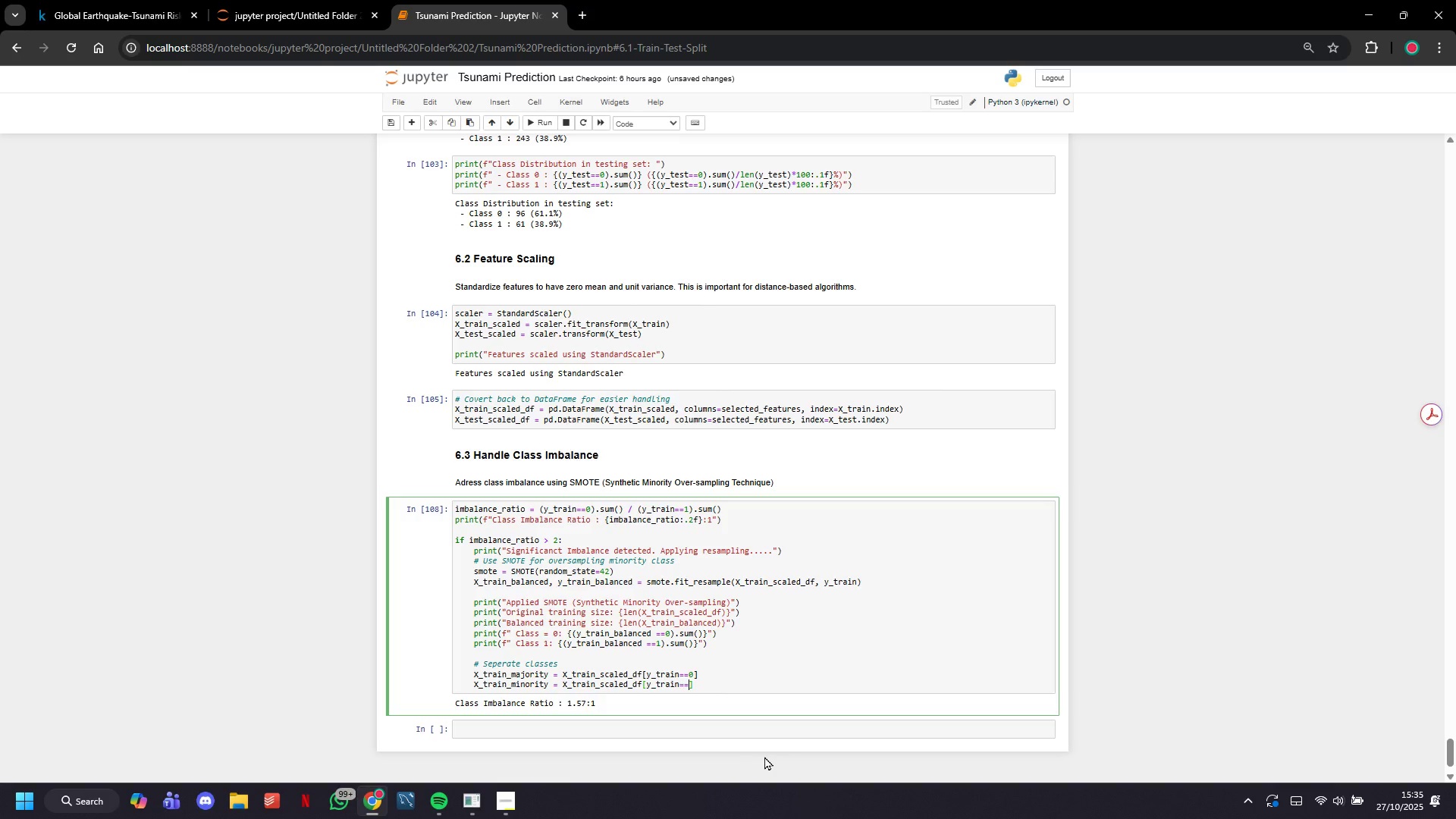 
key(ArrowRight)
 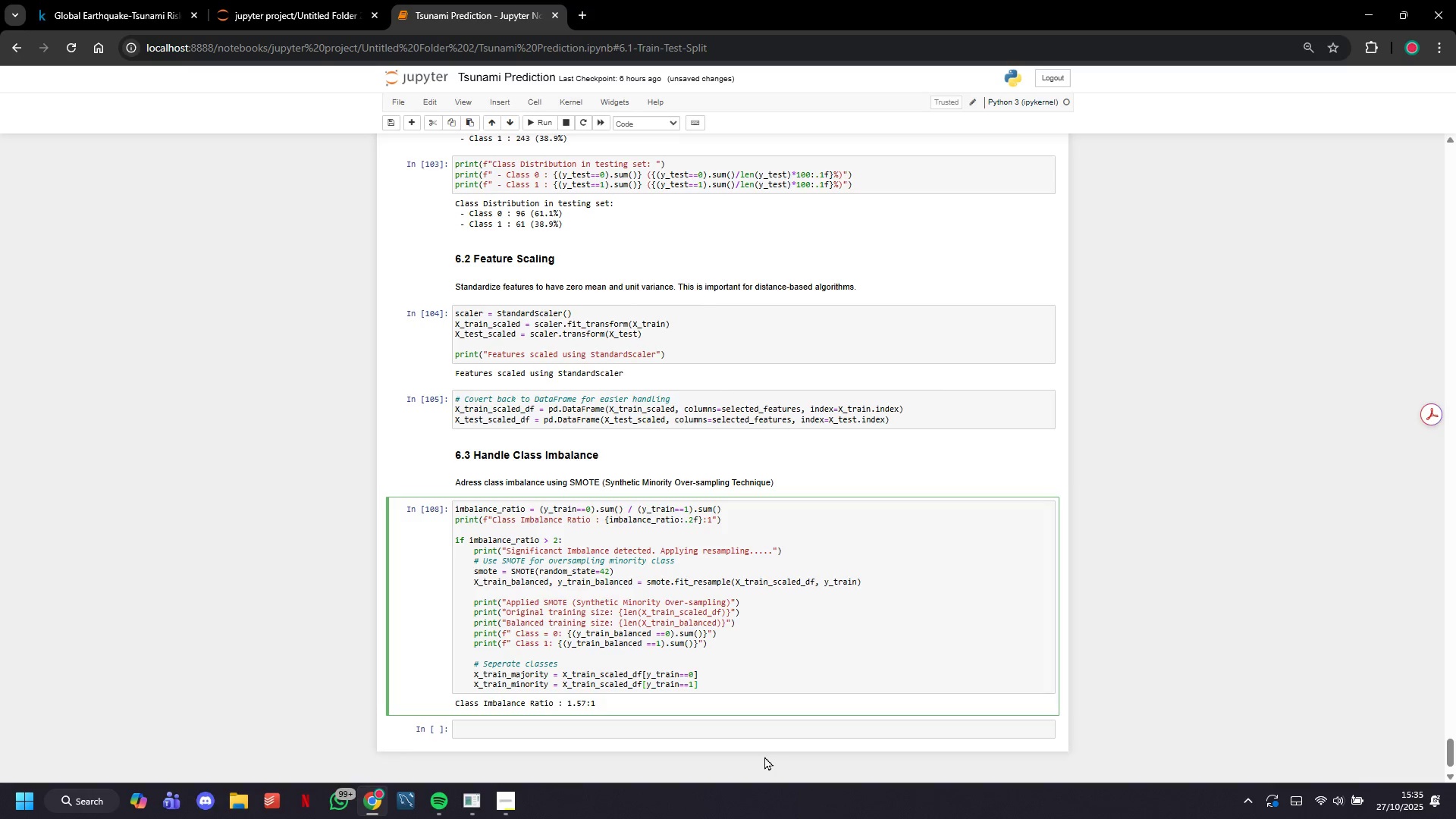 
key(Enter)
 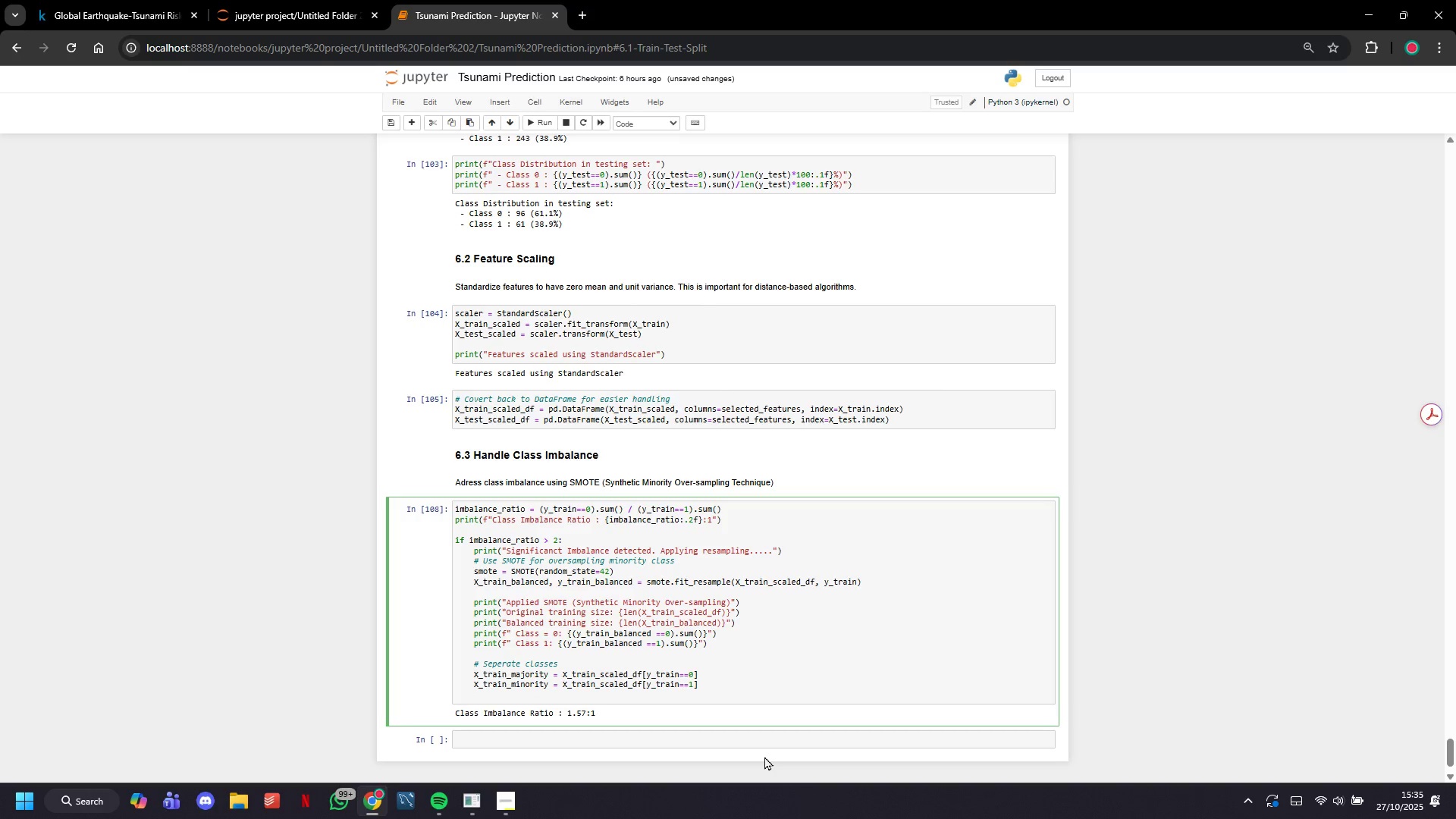 
type(y_train_majority = y-train[y_train == 0)
 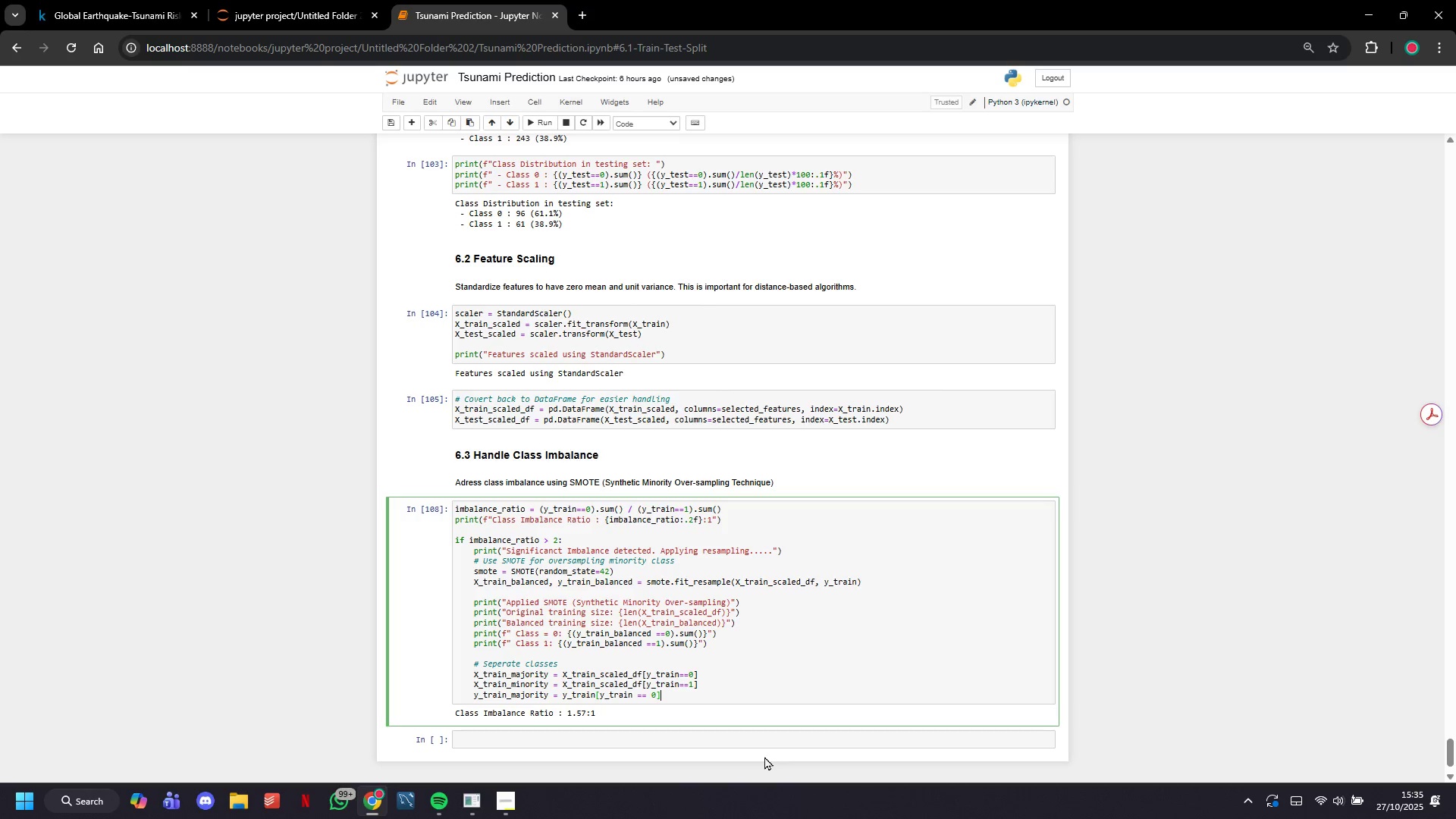 
 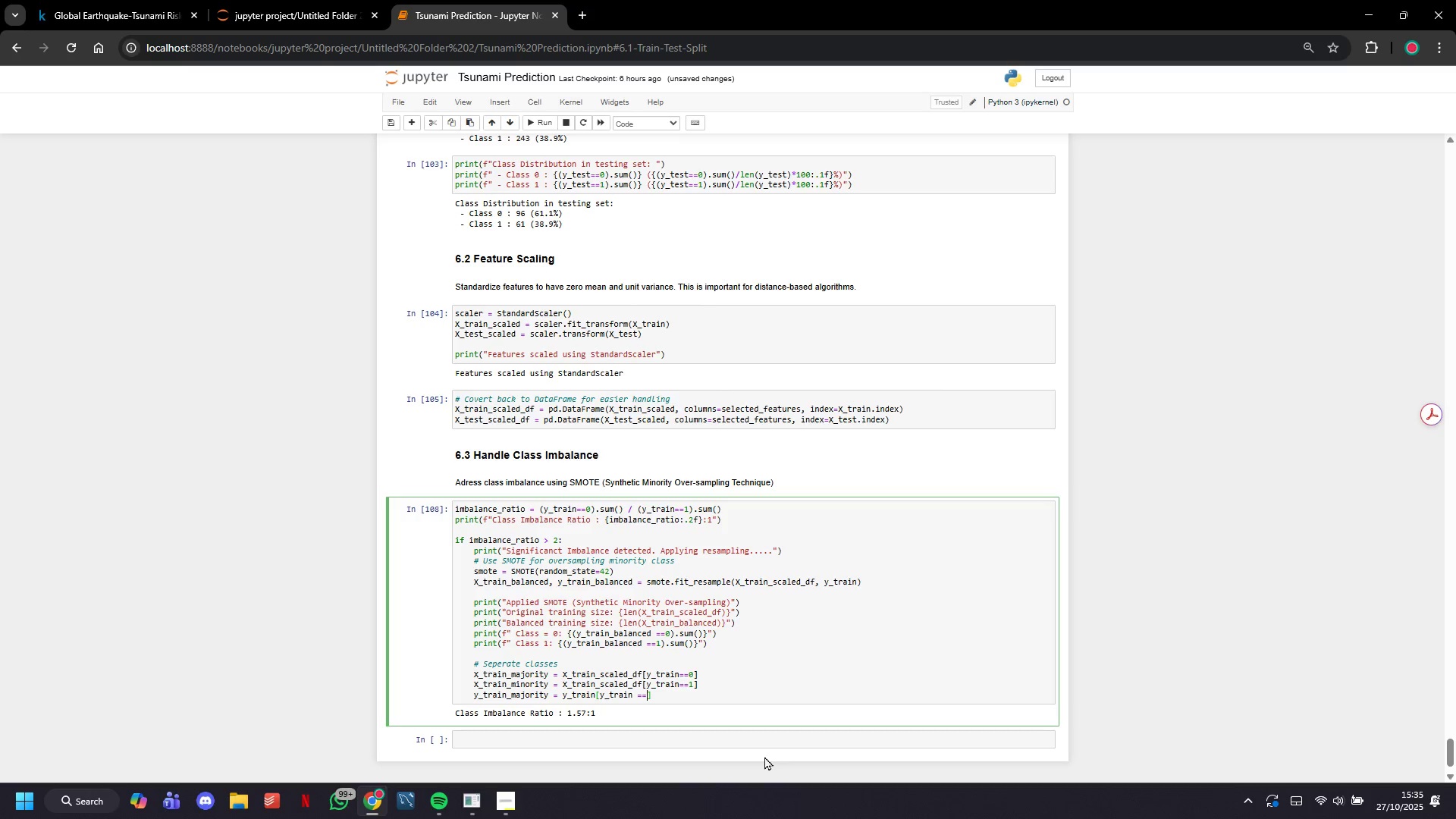 
key(ArrowRight)
 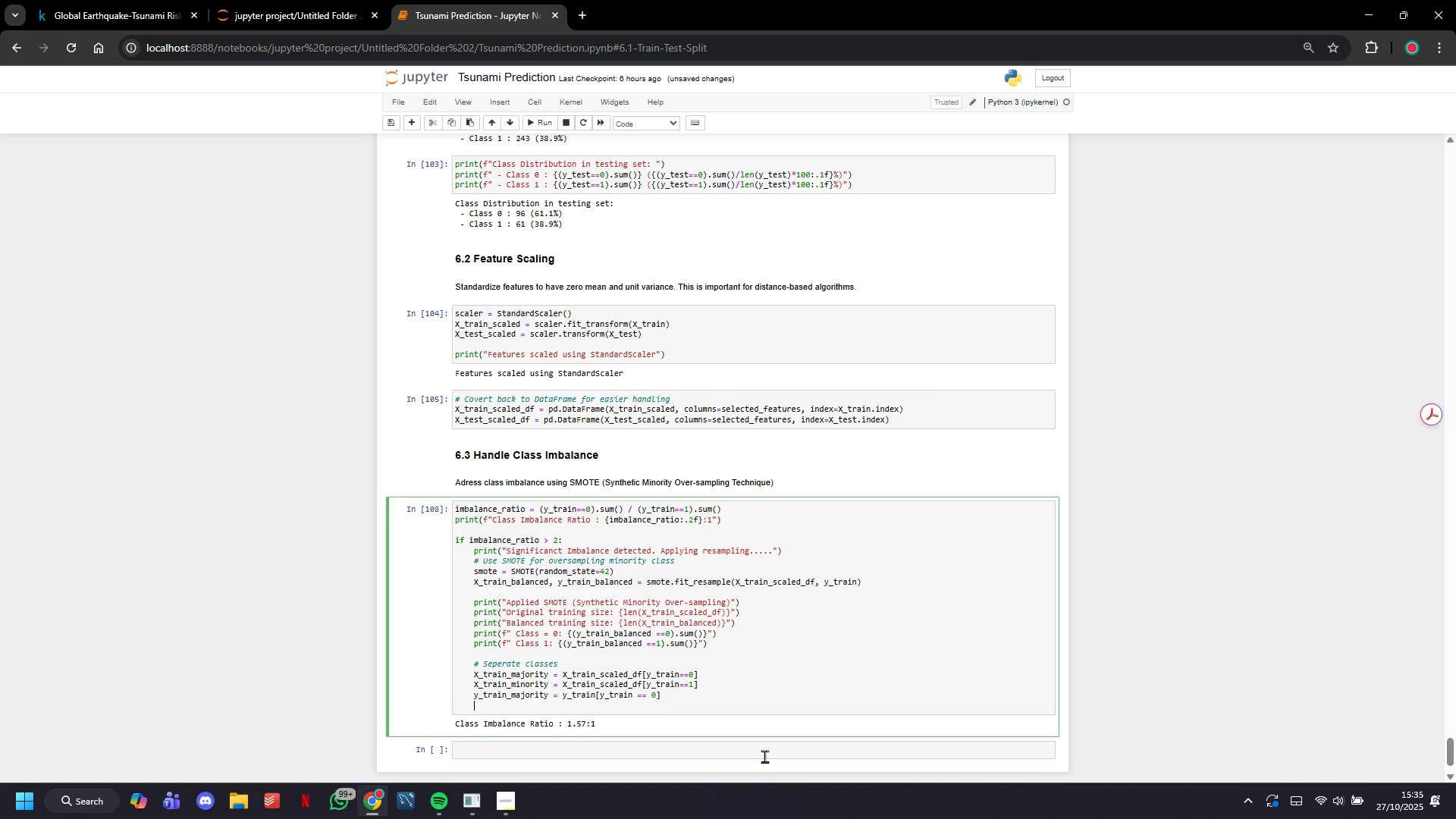 
key(Enter)
 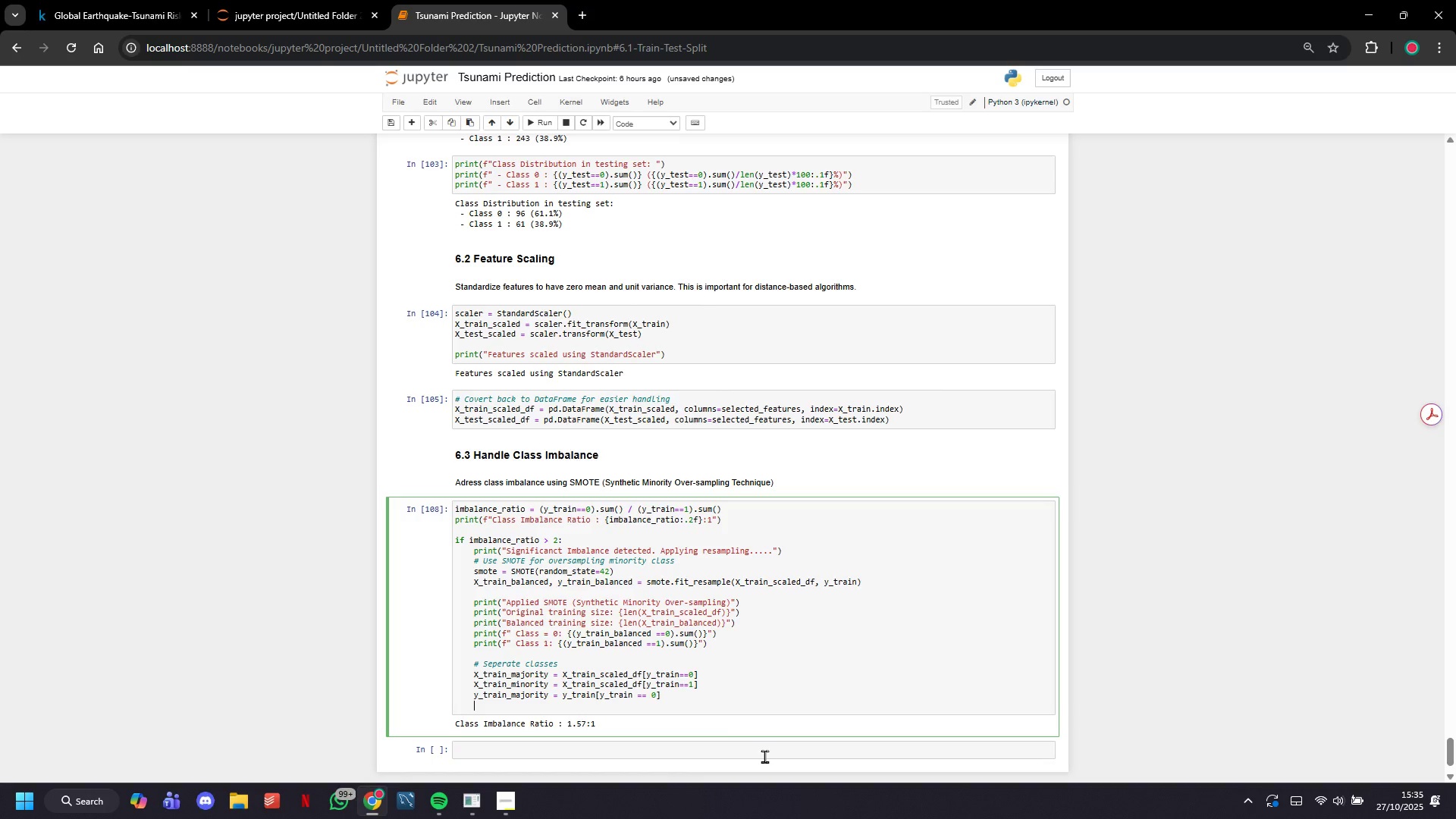 
type(y_train_minority -)
key(Backspace)
type(-)
key(Backspace)
type(= y_train[y_train == [Mute][Mute]1)
 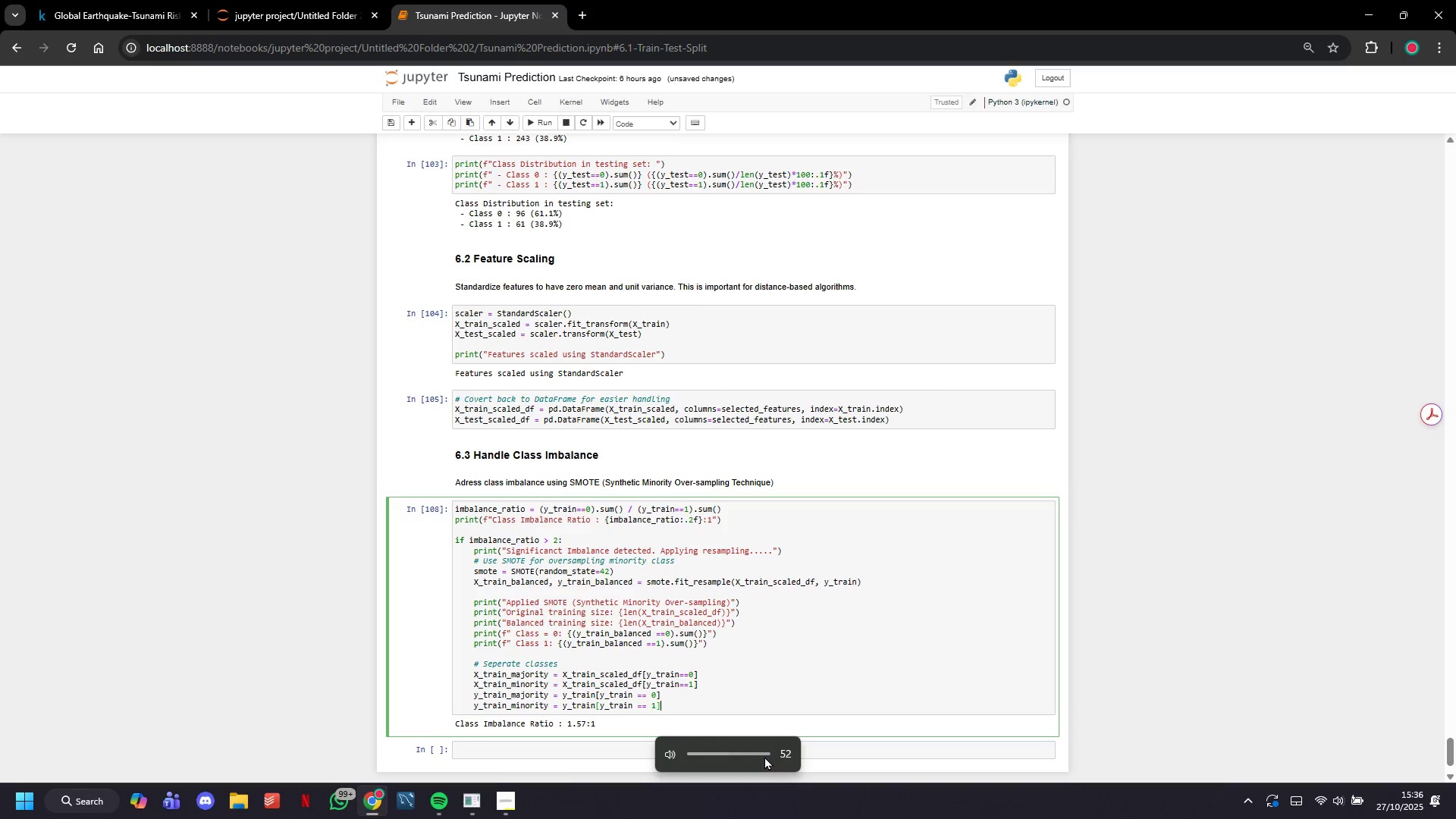 
 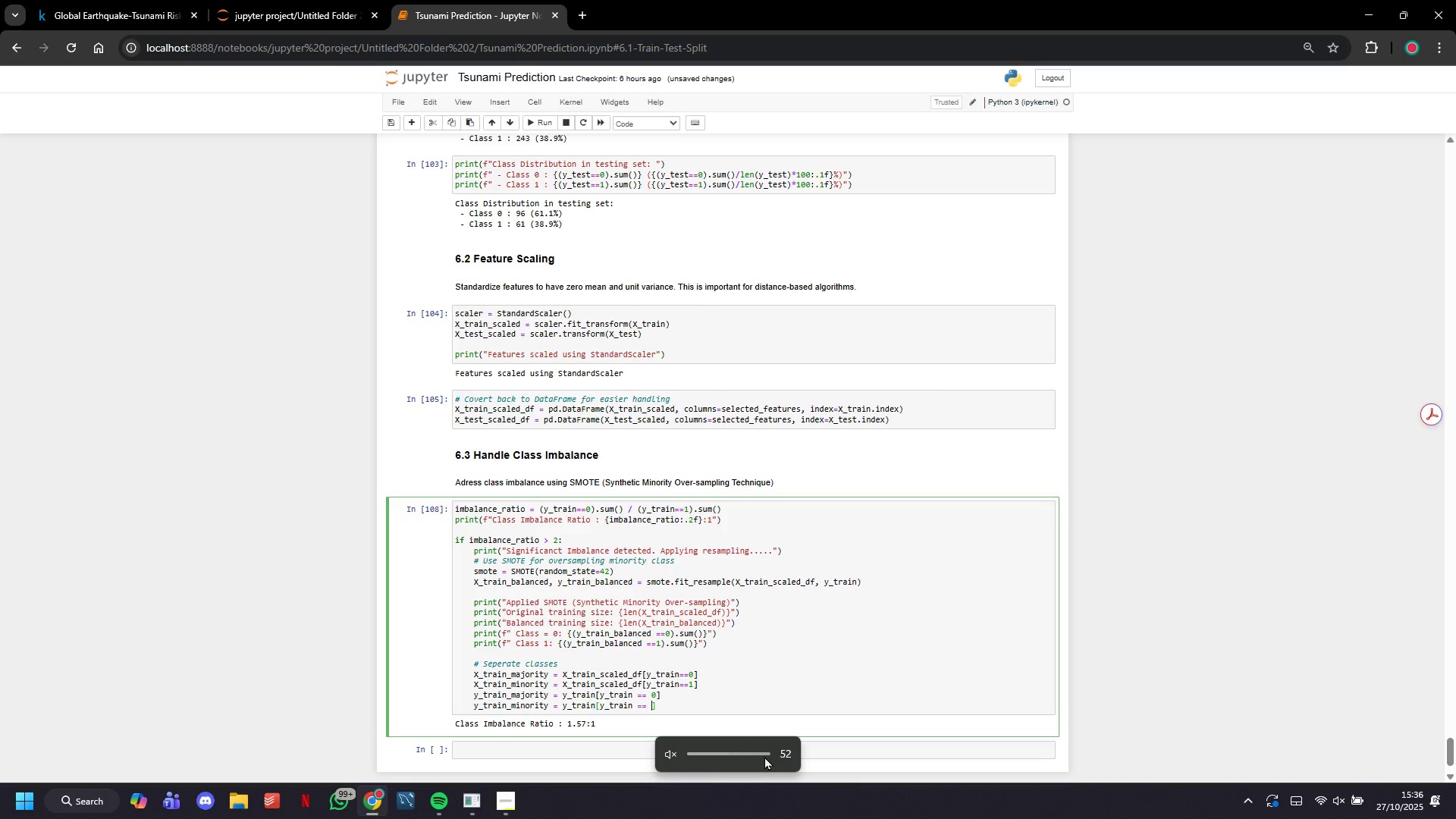 
key(ArrowRight)
 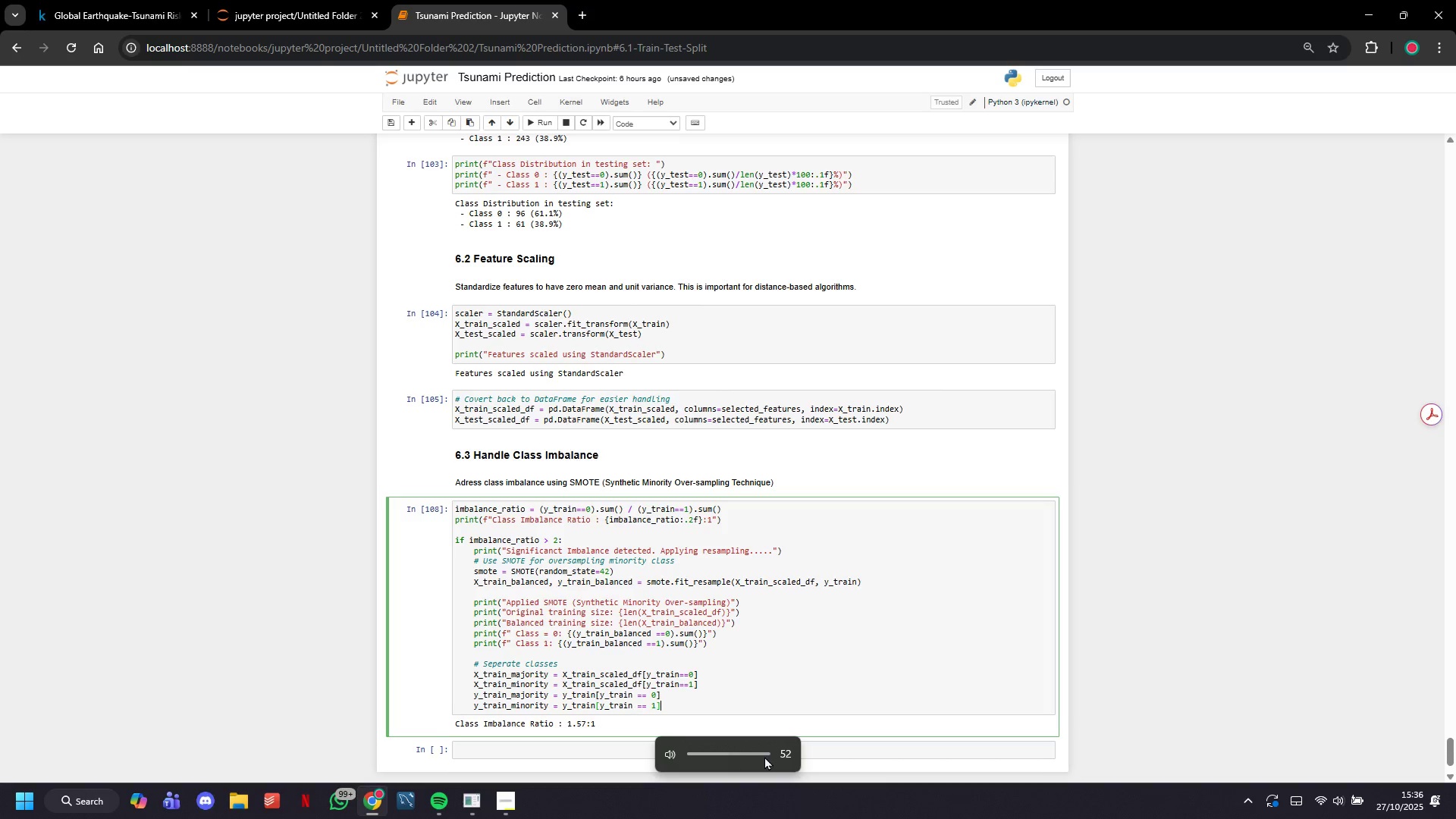 
key(Enter)
 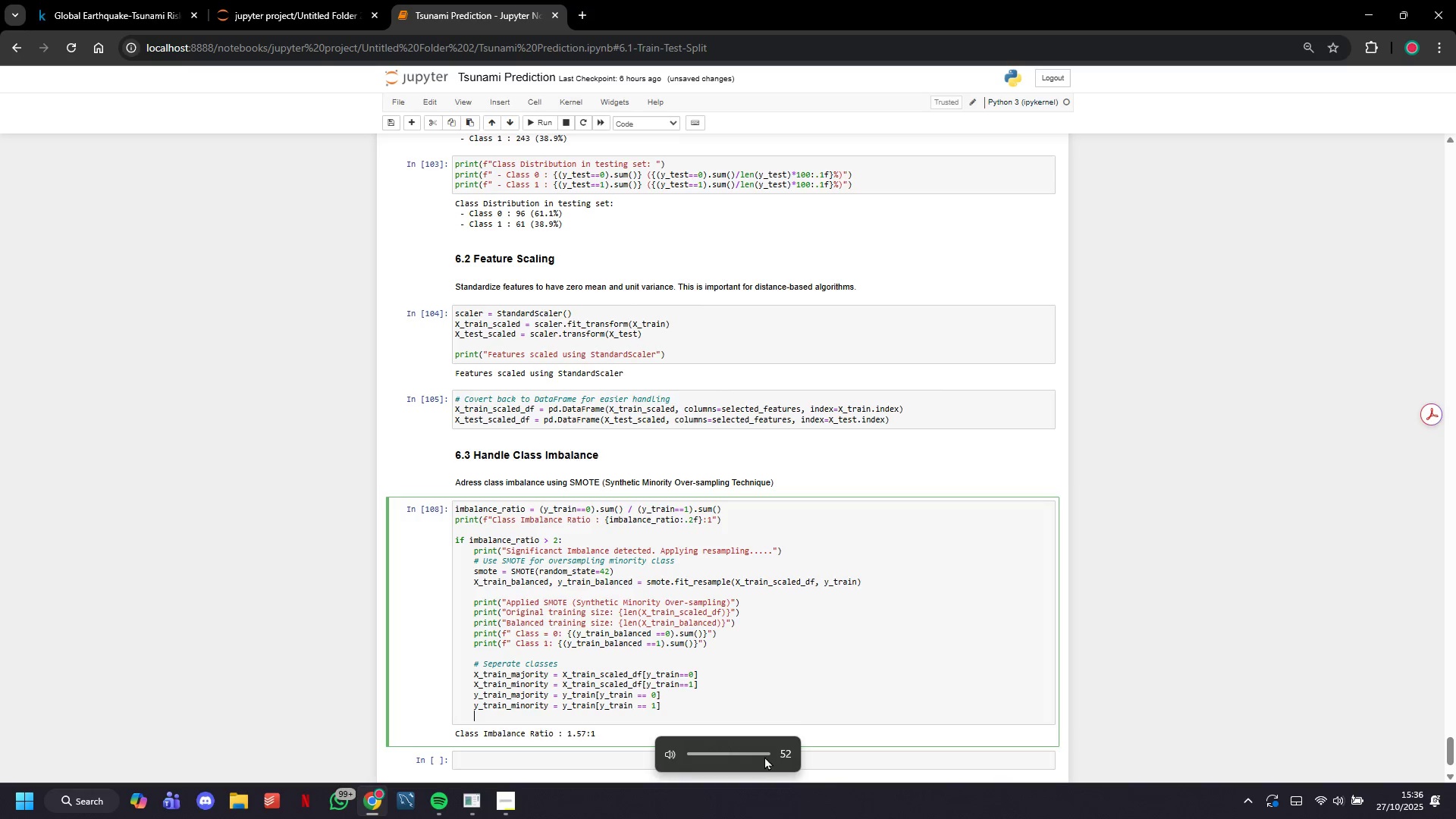 
key(Enter)
 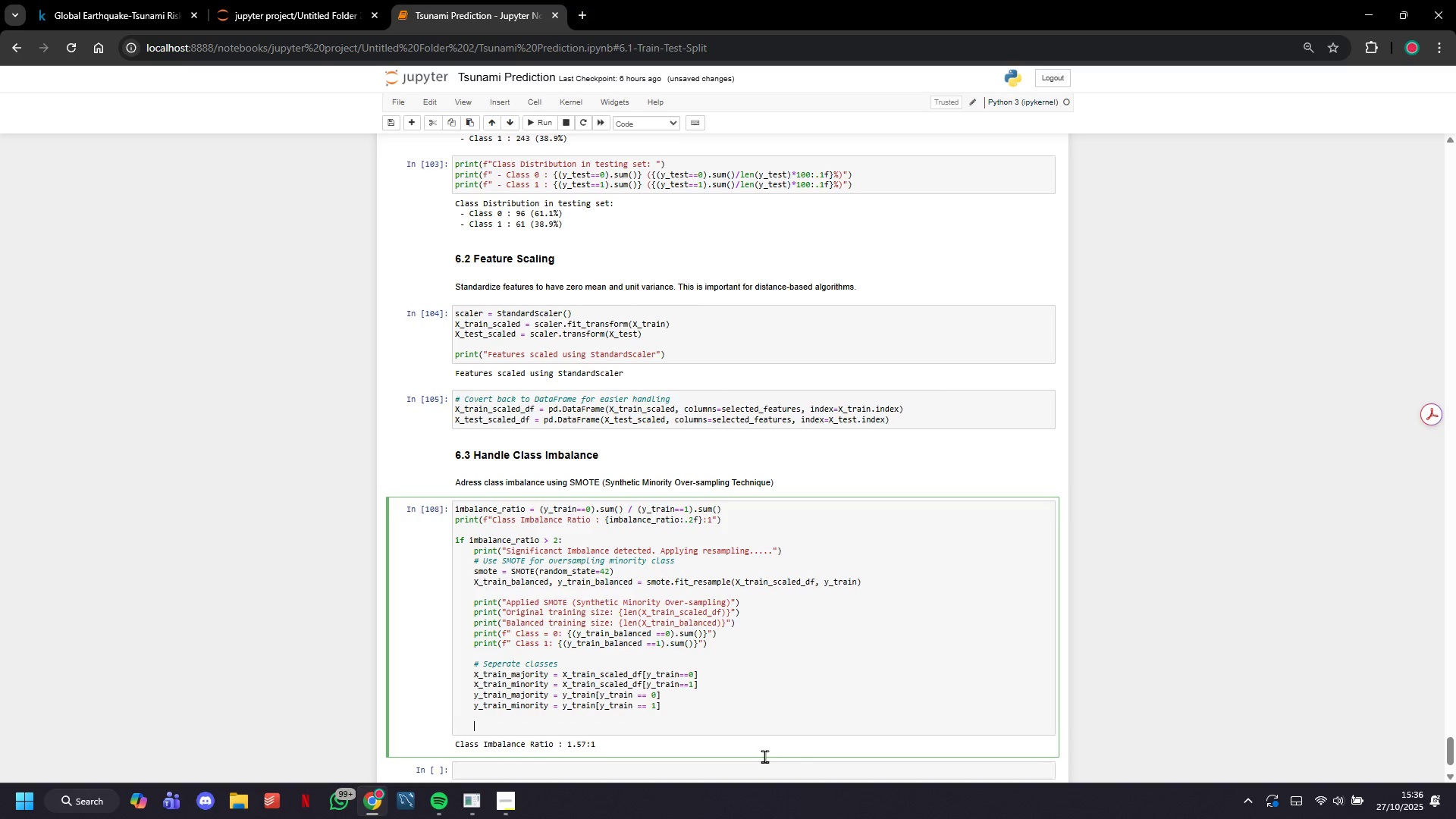 
wait(8.73)
 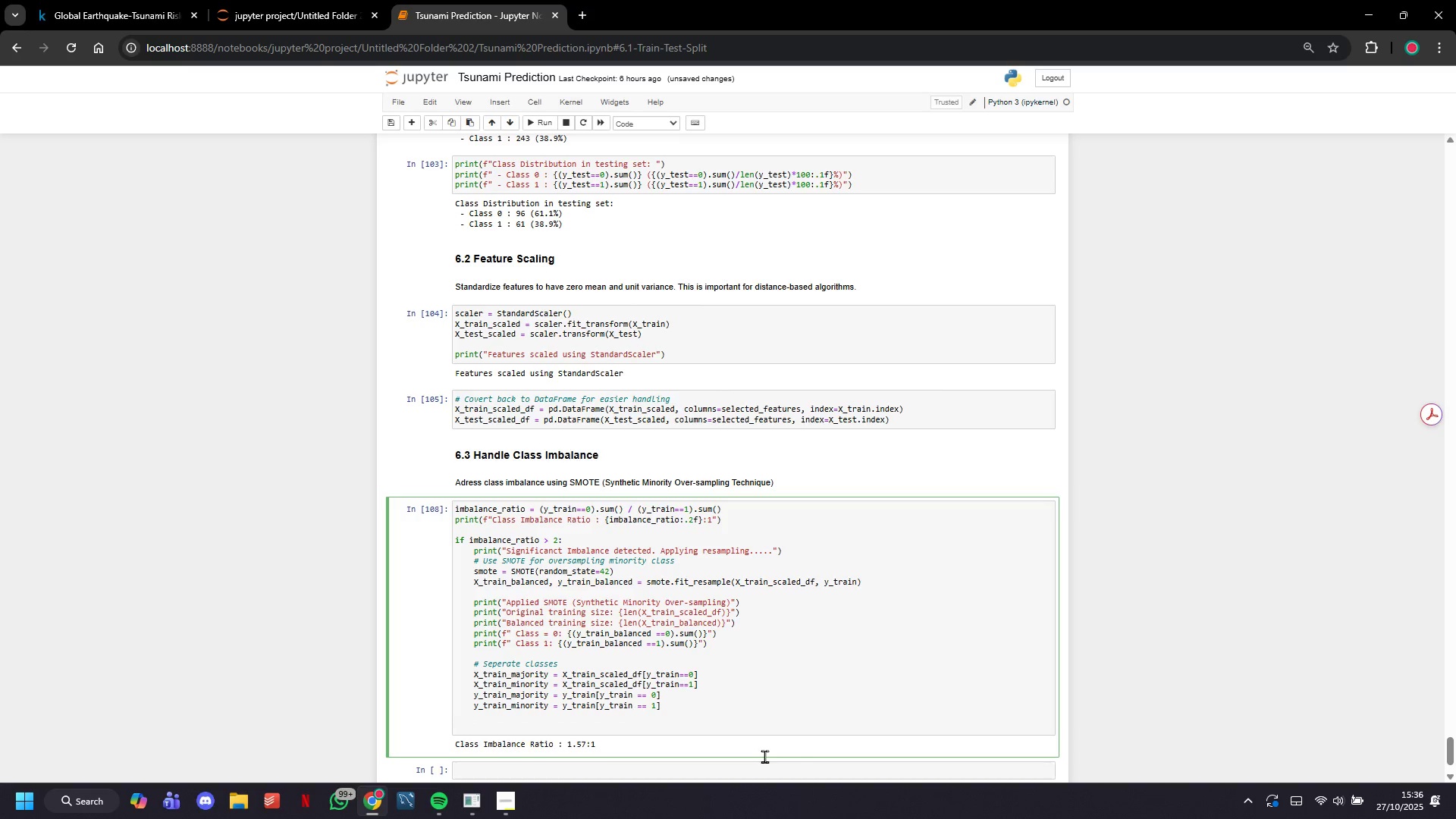 
type(# Oversample minority class)
 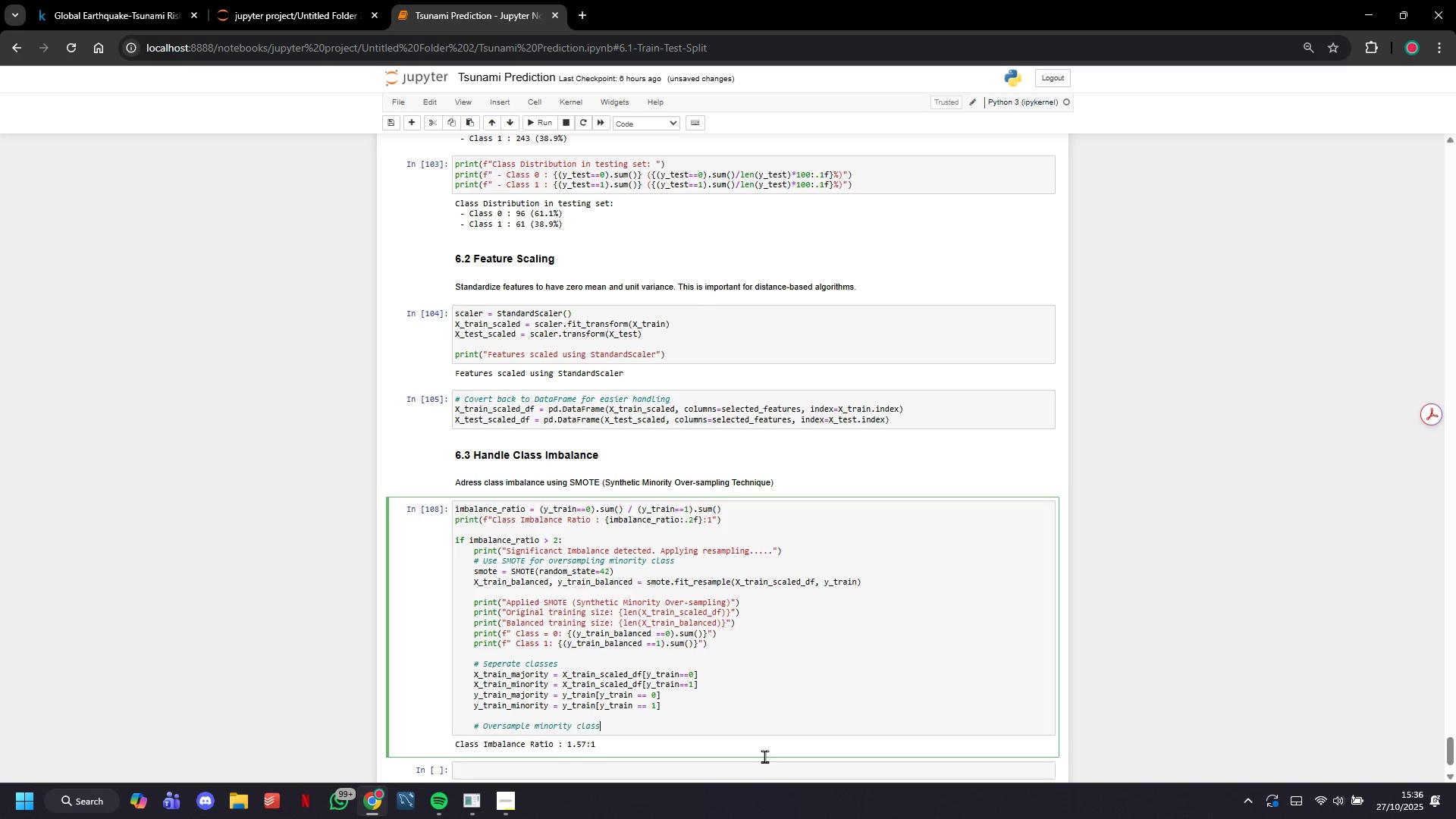 
key(Enter)
 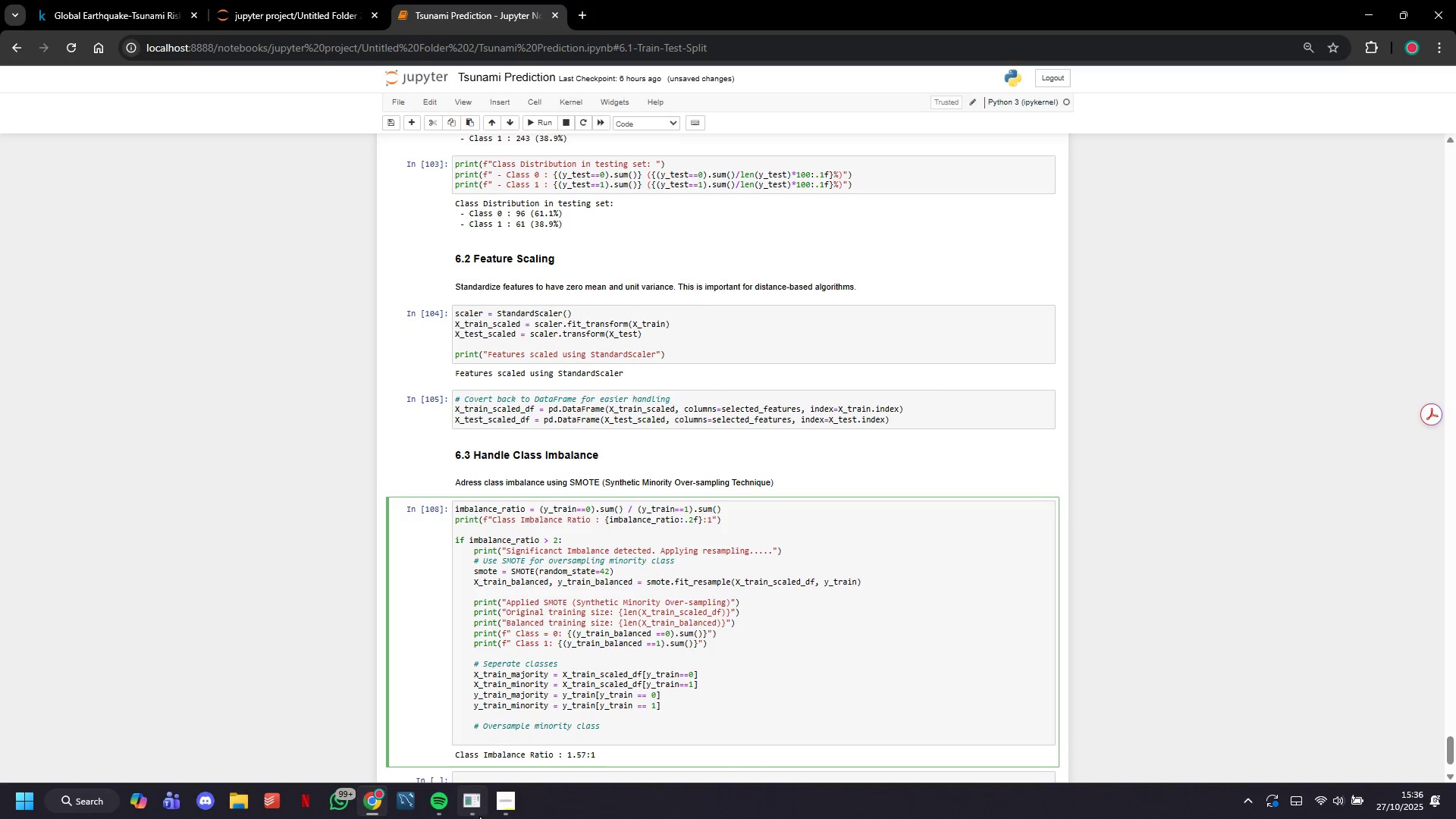 
left_click([505, 797])